 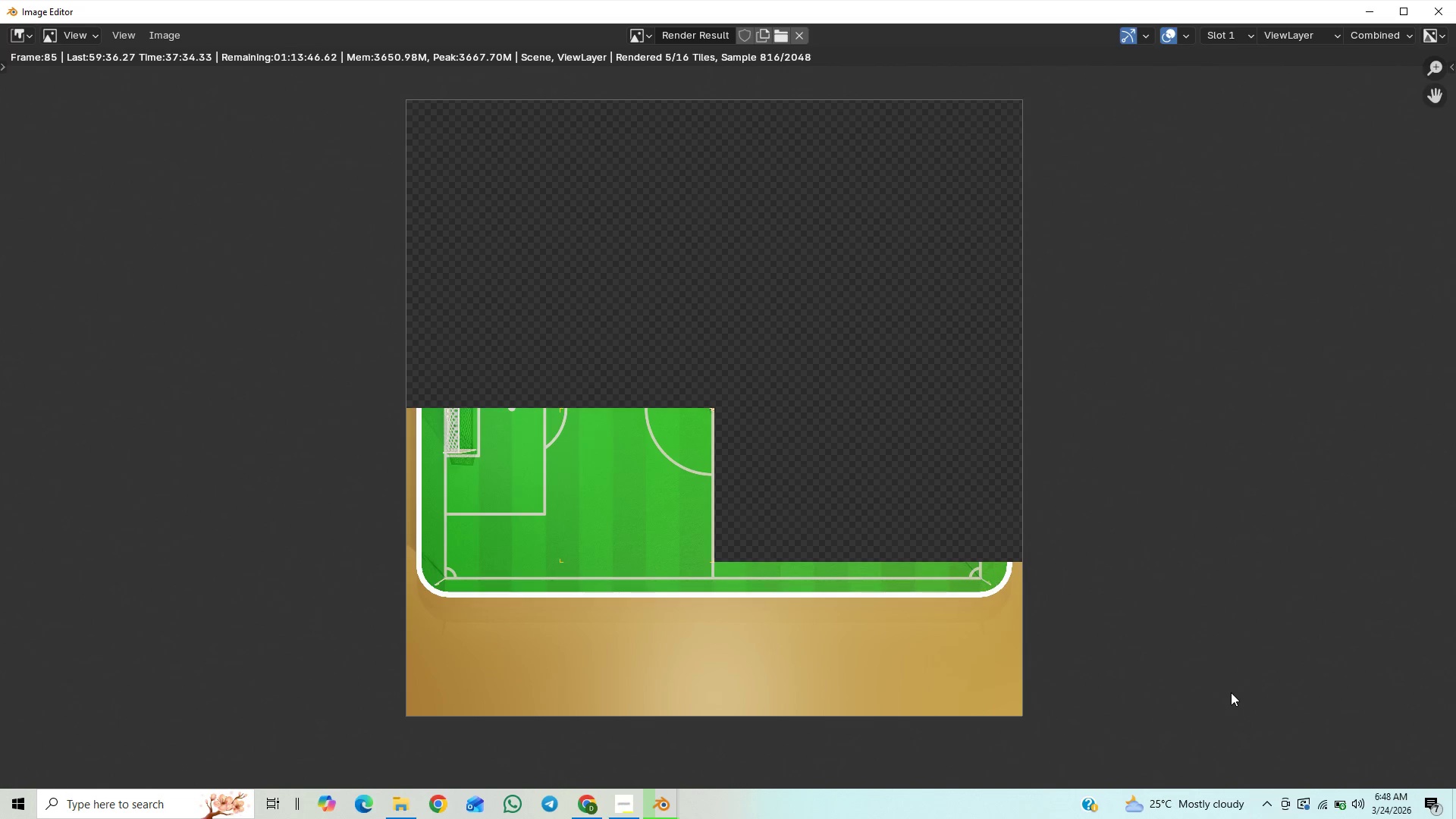 
scroll: coordinate [978, 552], scroll_direction: down, amount: 4.0
 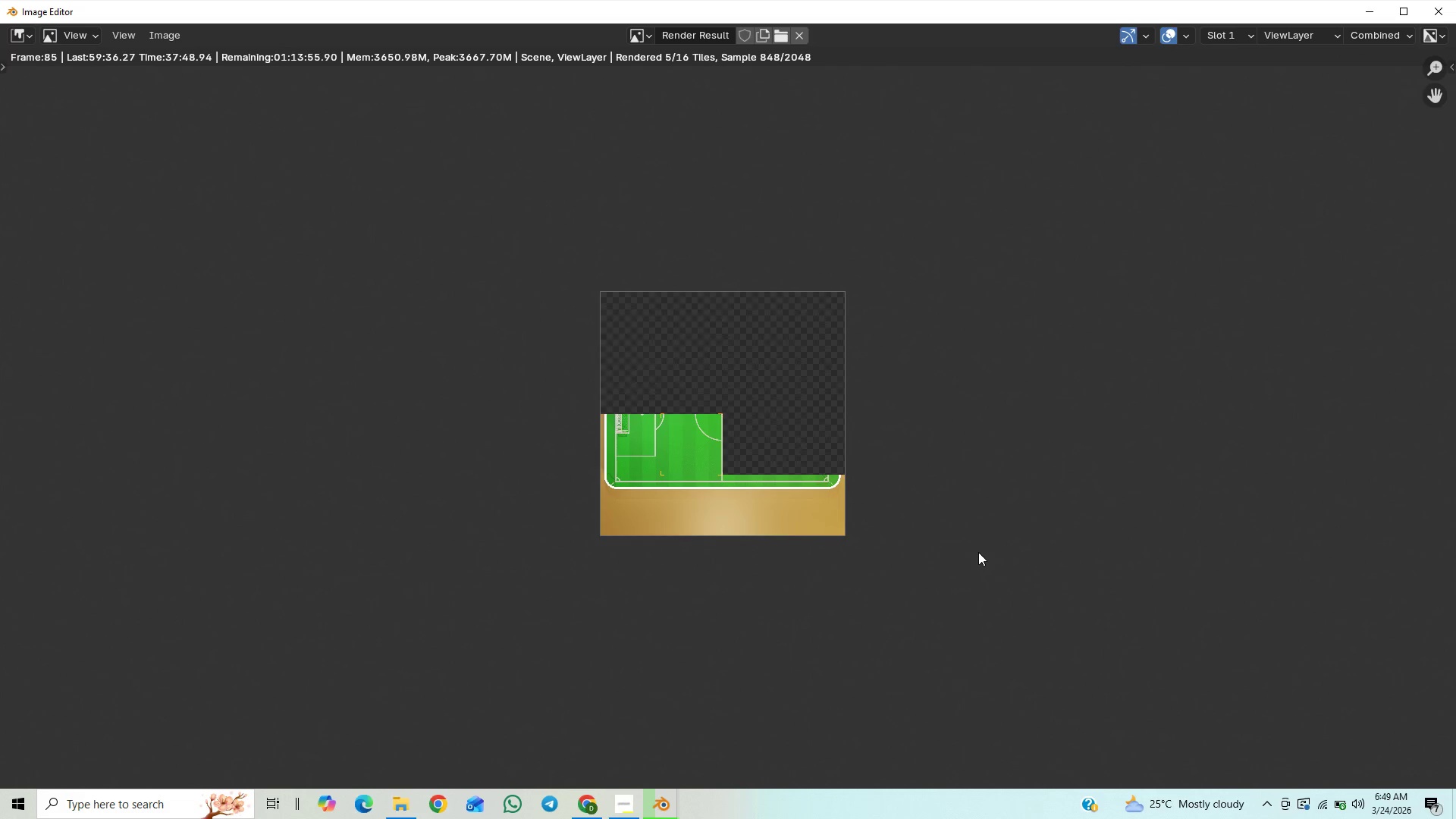 
wait(11.19)
 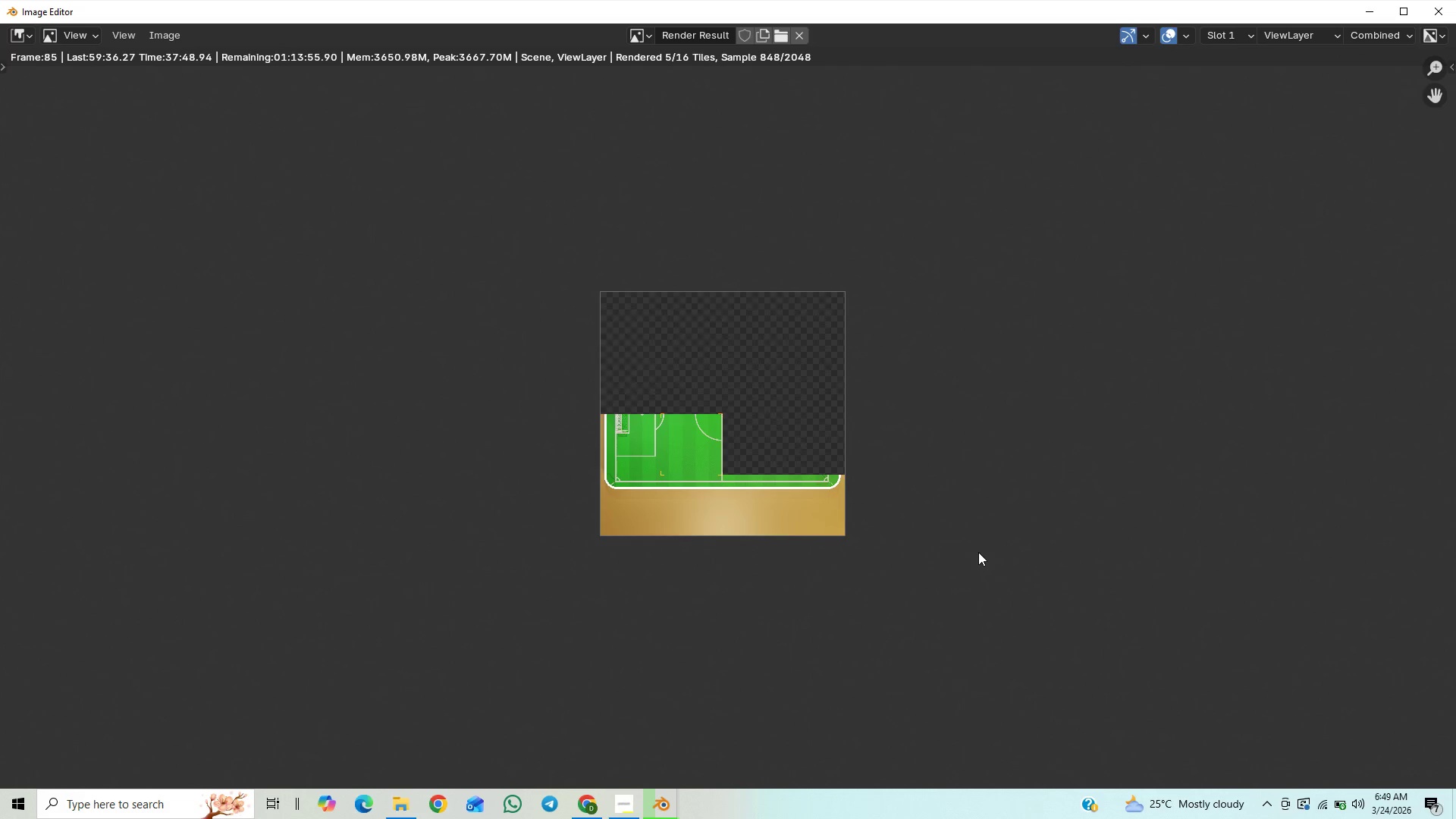 
mouse_move([647, 801])
 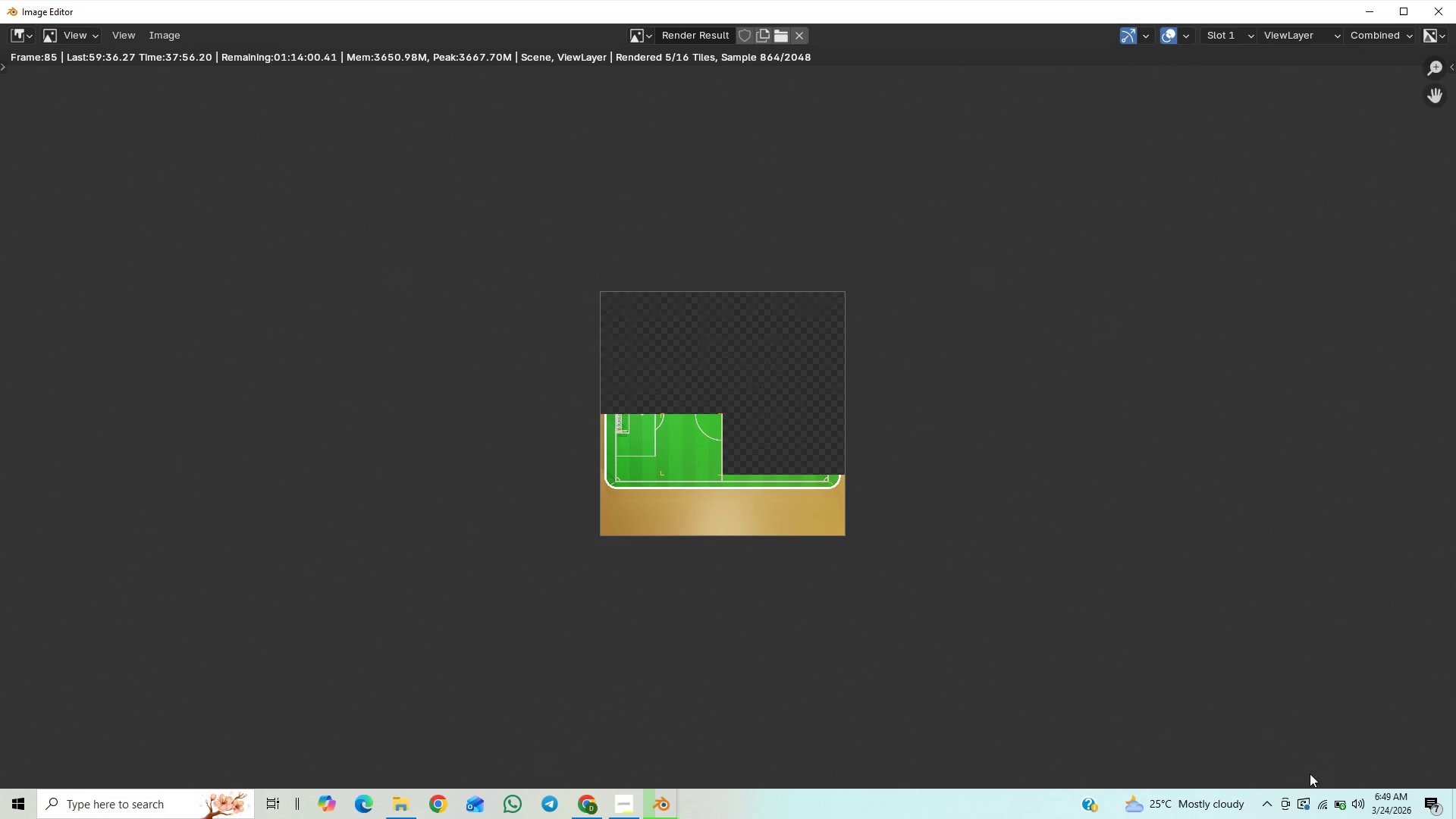 
mouse_move([1329, 774])
 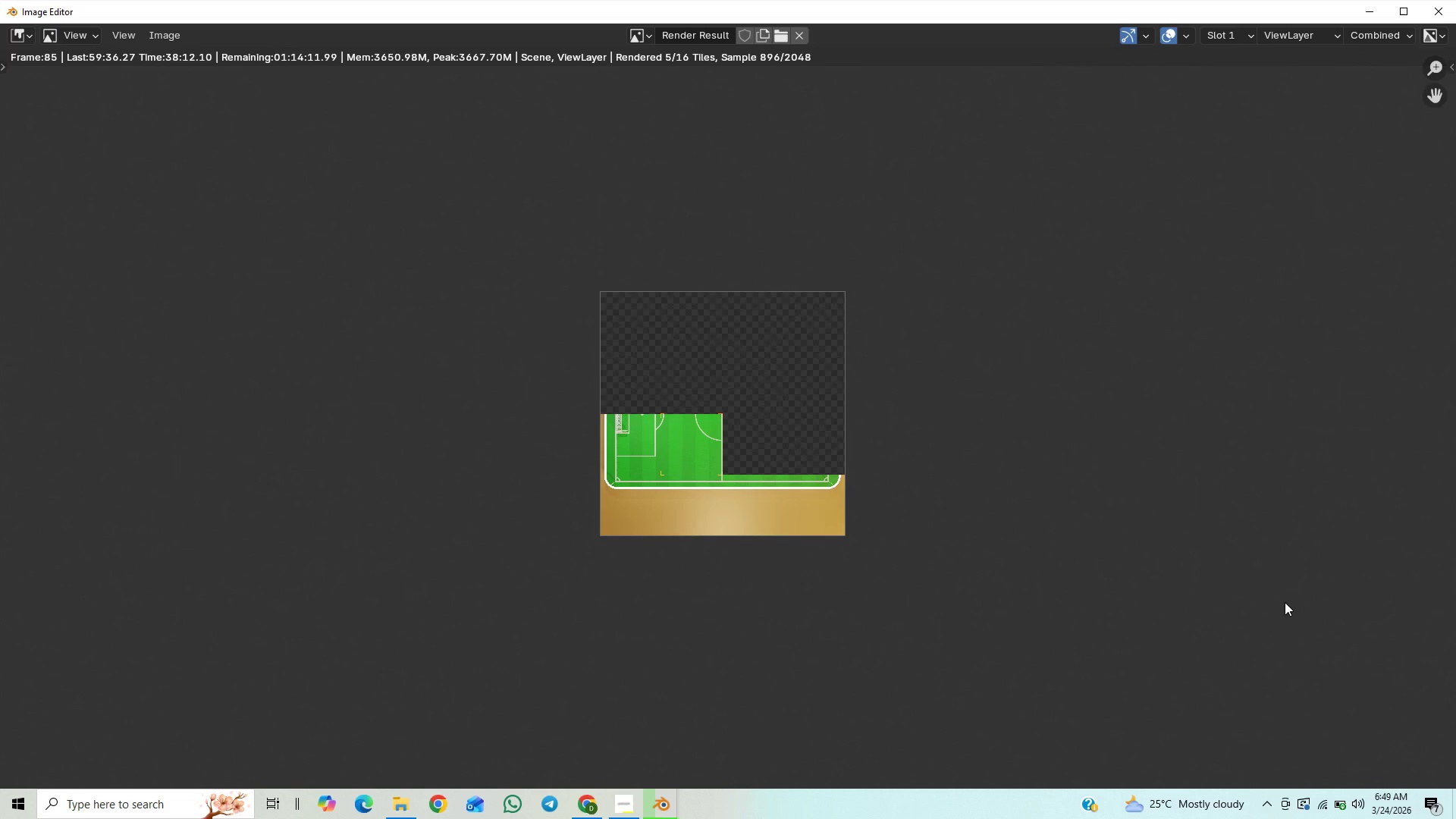 
wait(5.64)
 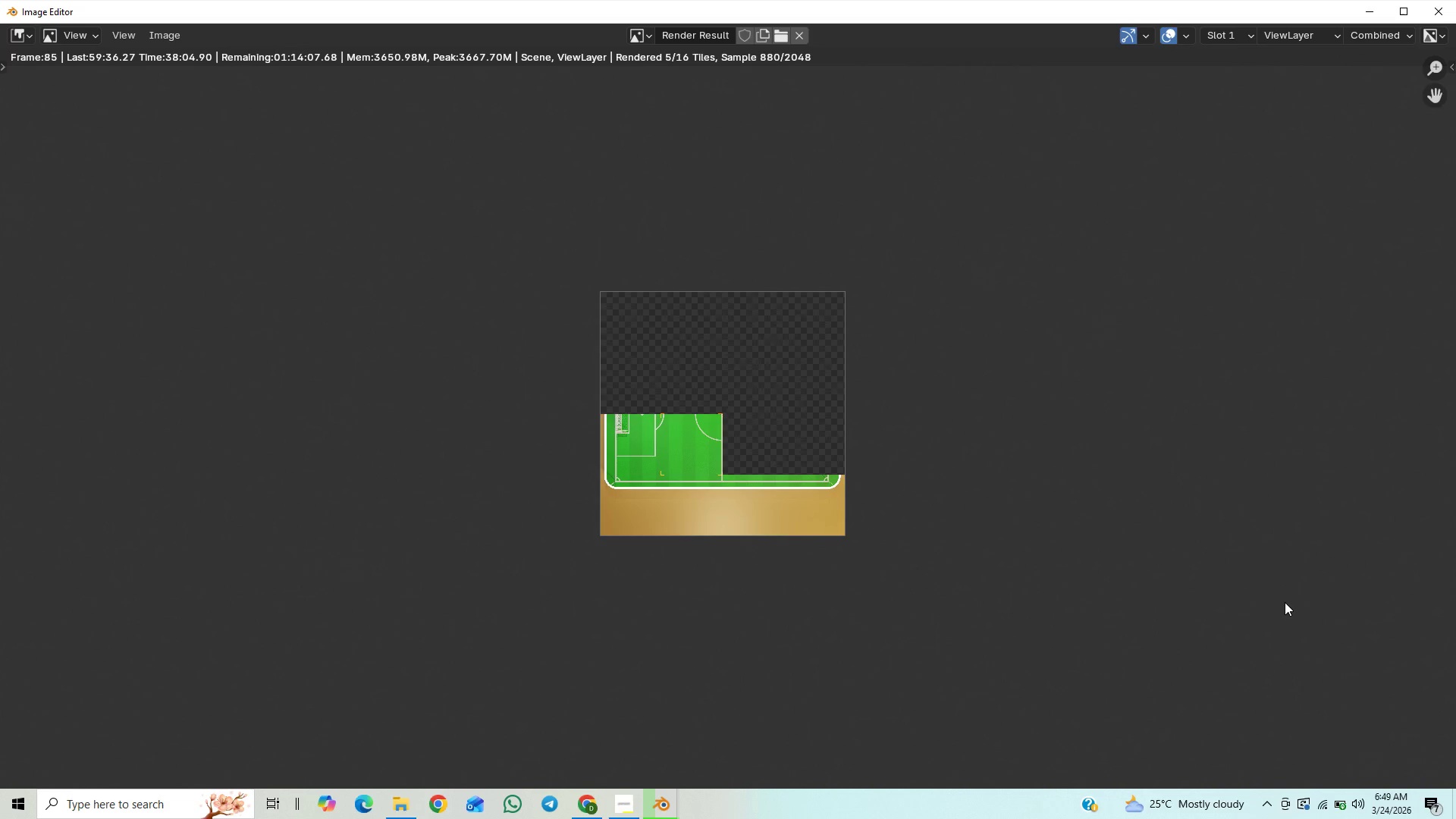 
scroll: coordinate [1103, 584], scroll_direction: up, amount: 6.0
 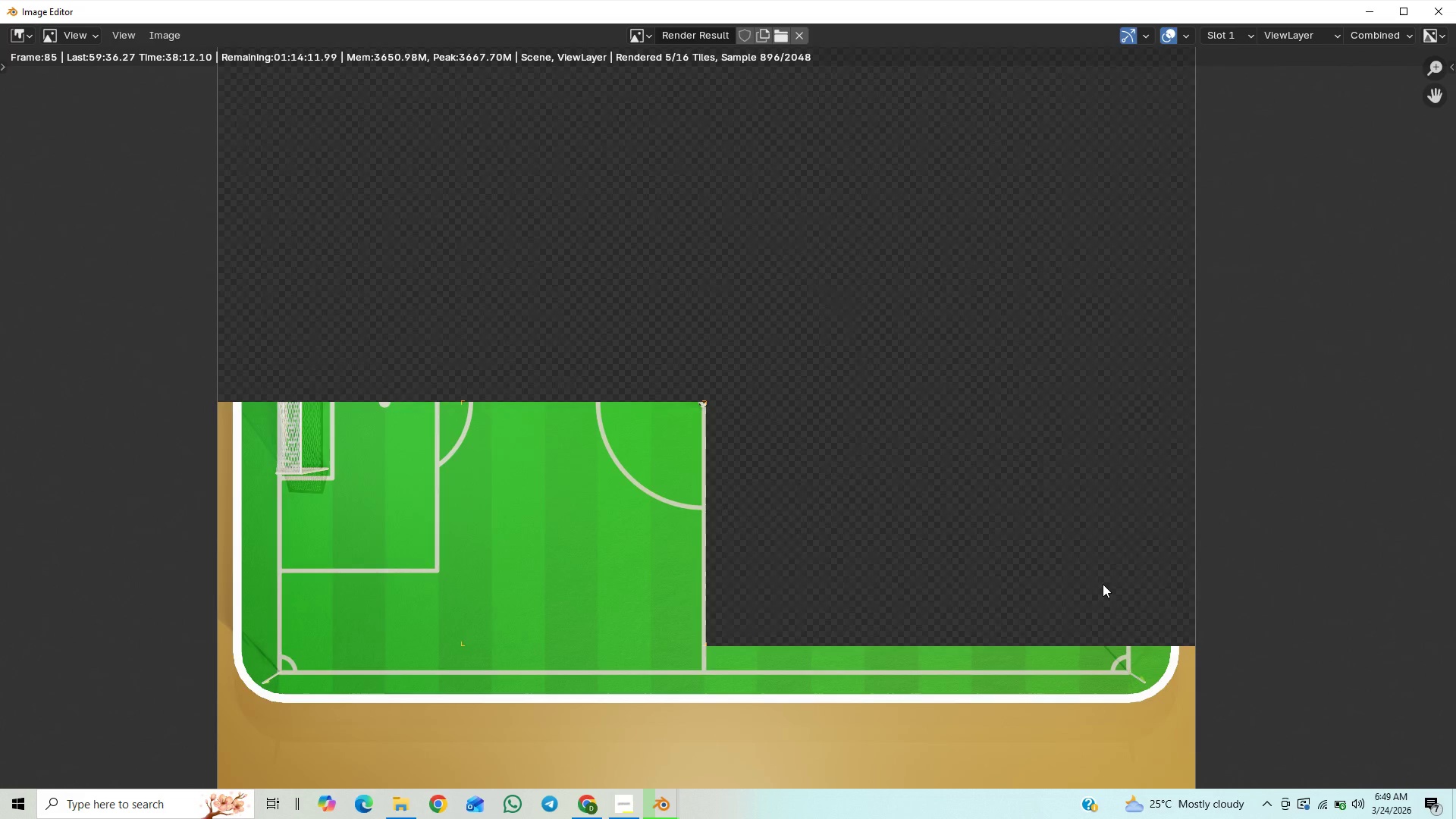 
scroll: coordinate [1085, 570], scroll_direction: down, amount: 2.0
 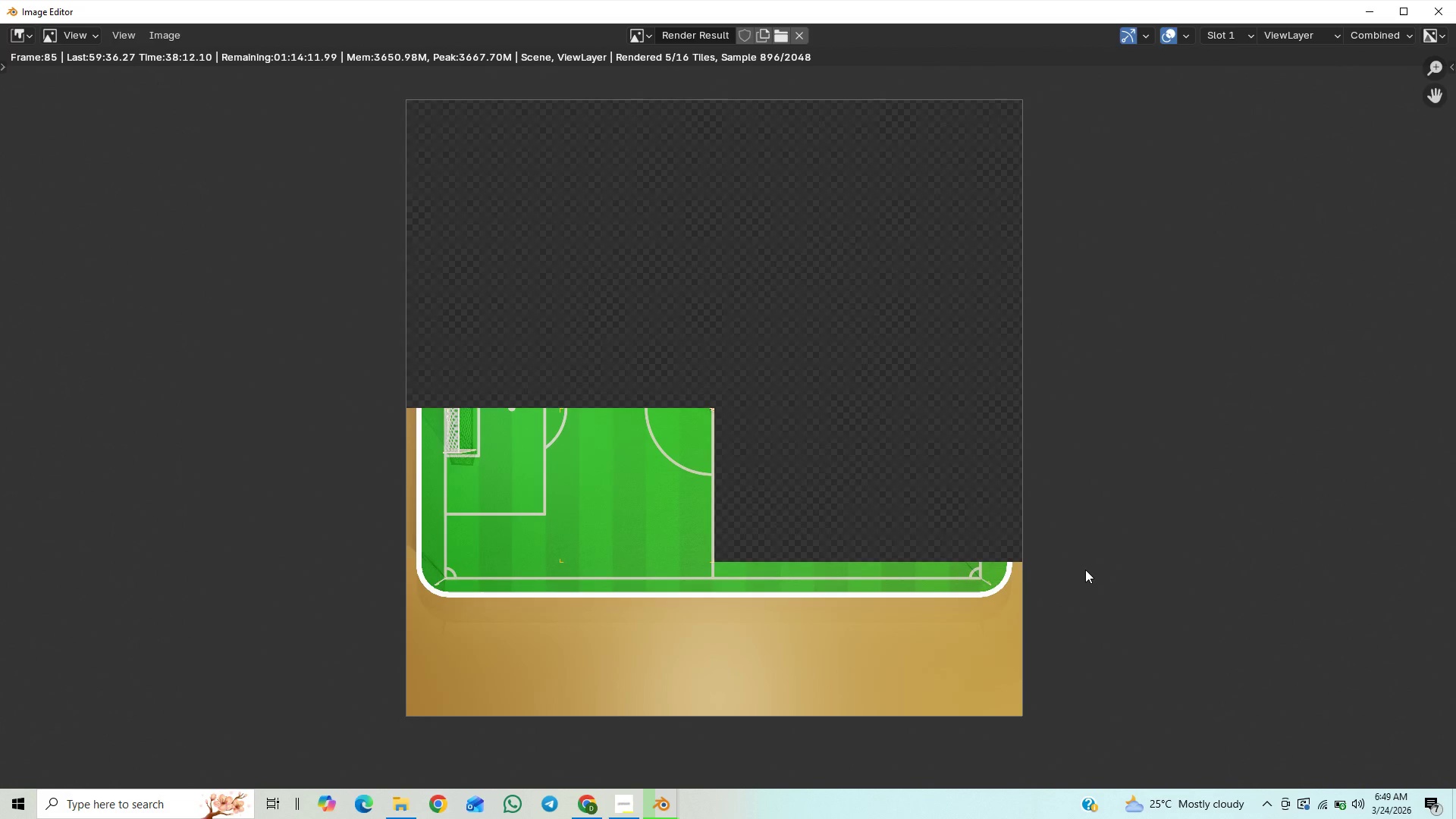 
scroll: coordinate [1085, 570], scroll_direction: up, amount: 1.0
 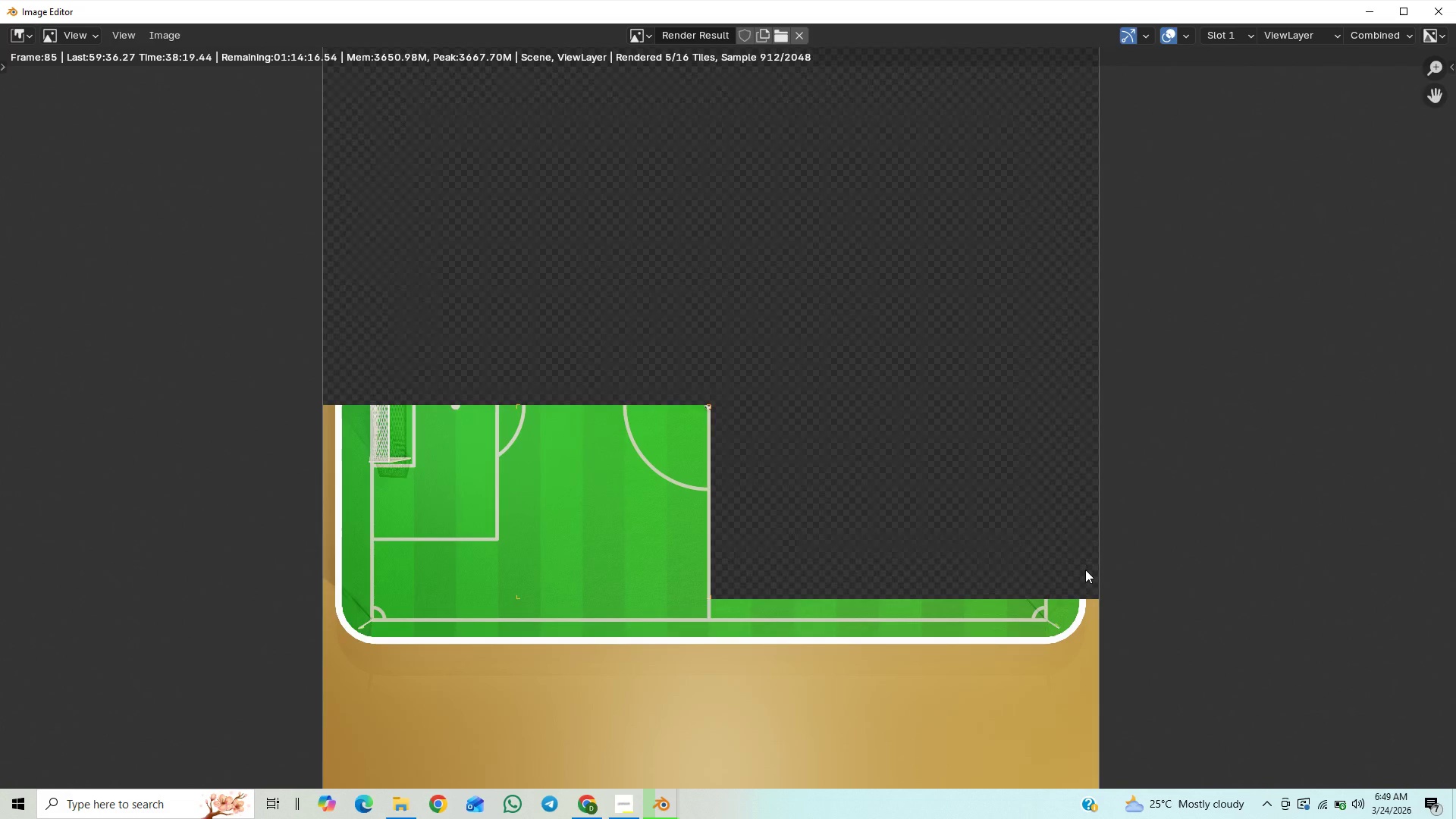 
scroll: coordinate [1085, 570], scroll_direction: down, amount: 1.0
 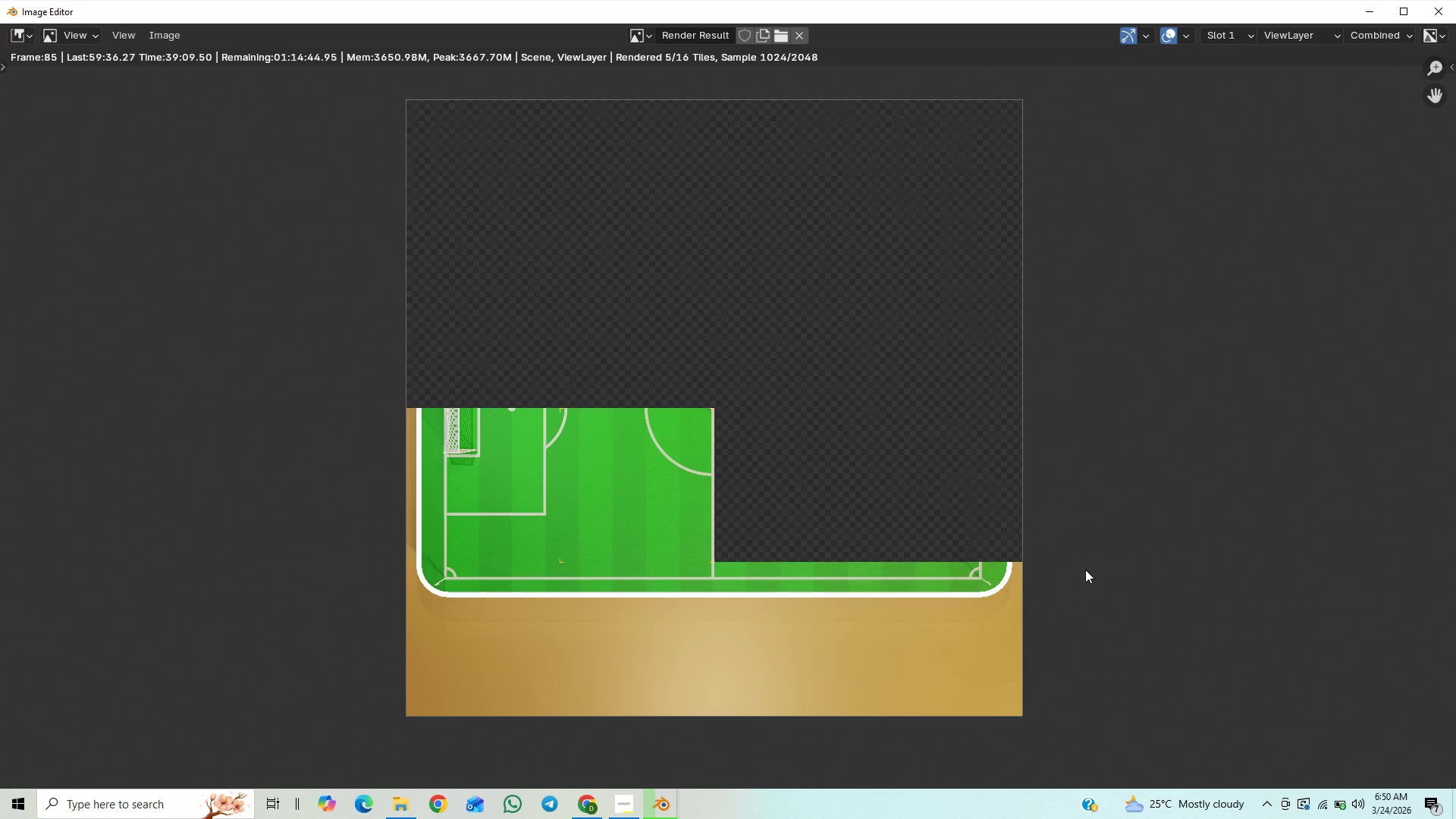 
wait(55.33)
 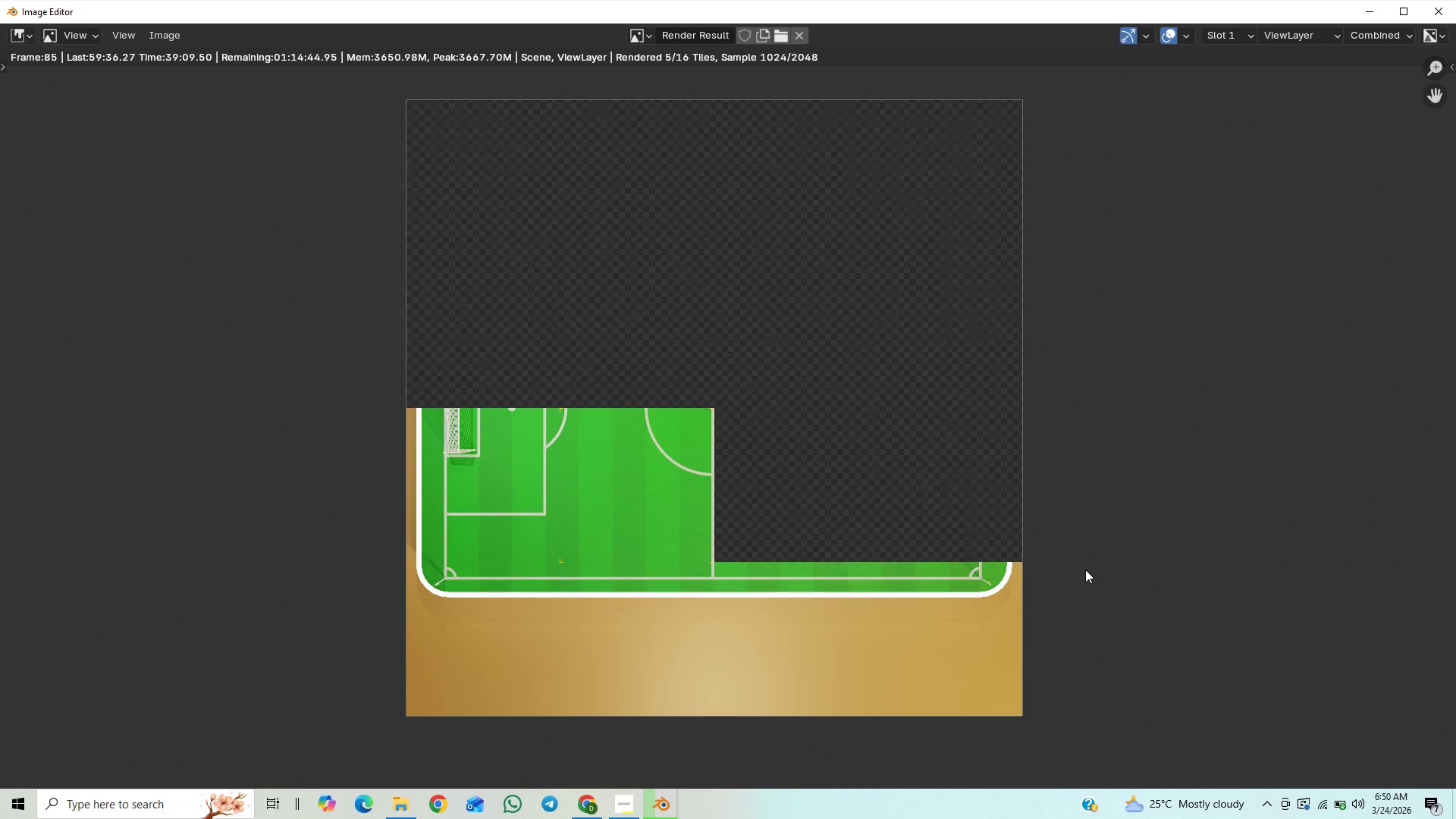 
scroll: coordinate [859, 484], scroll_direction: up, amount: 7.0
 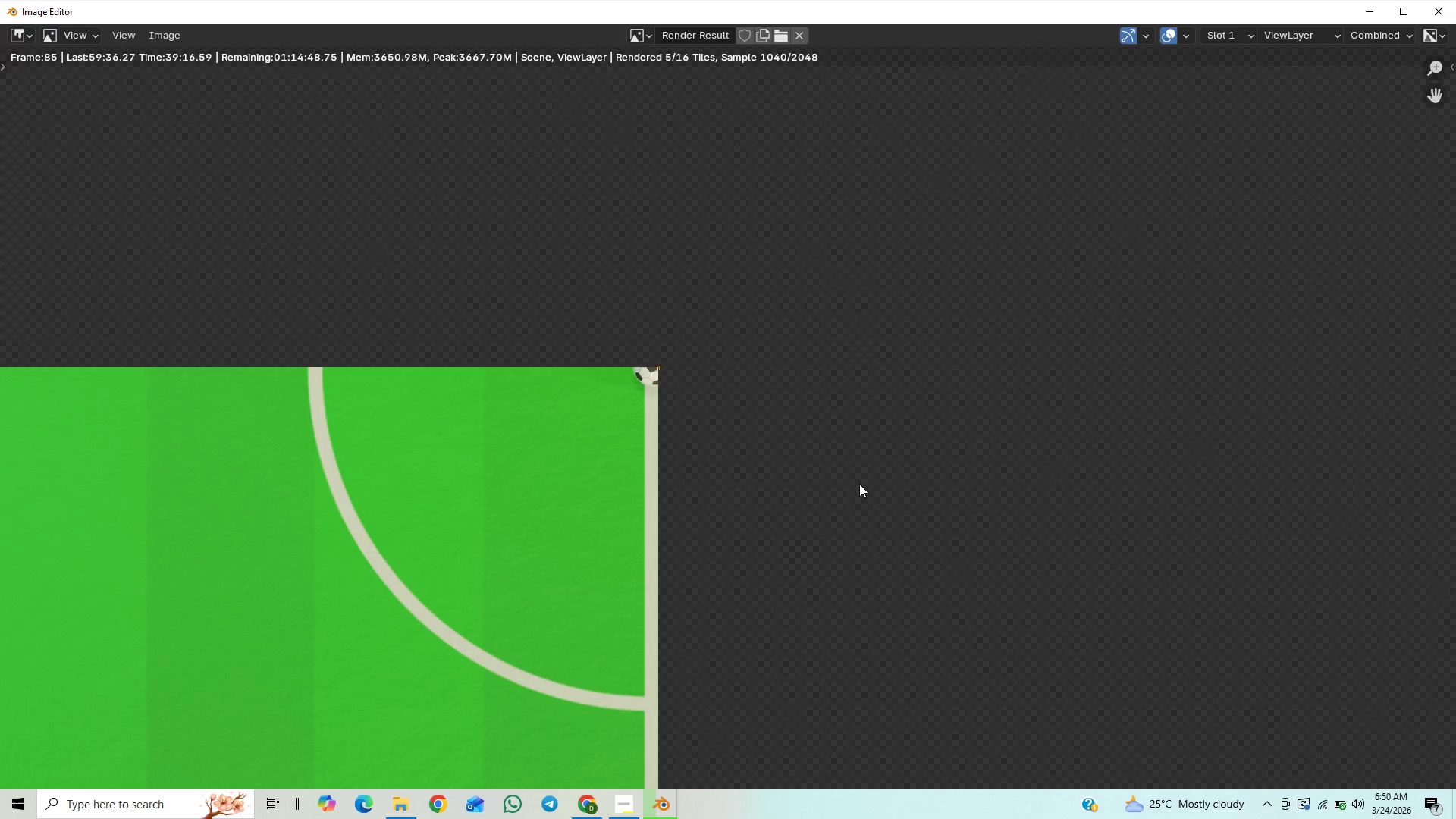 
scroll: coordinate [859, 484], scroll_direction: down, amount: 1.0
 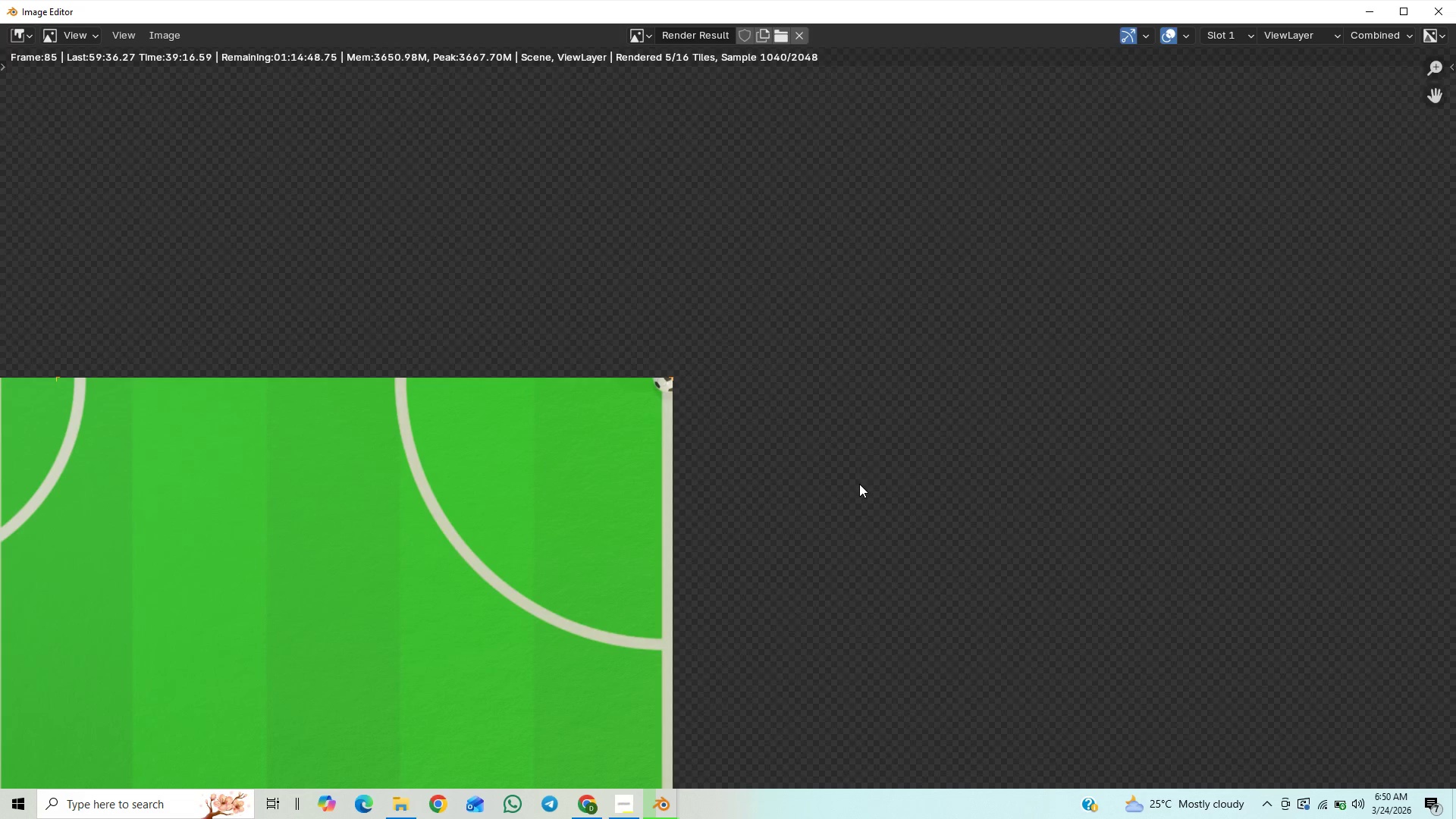 
scroll: coordinate [859, 484], scroll_direction: up, amount: 9.0
 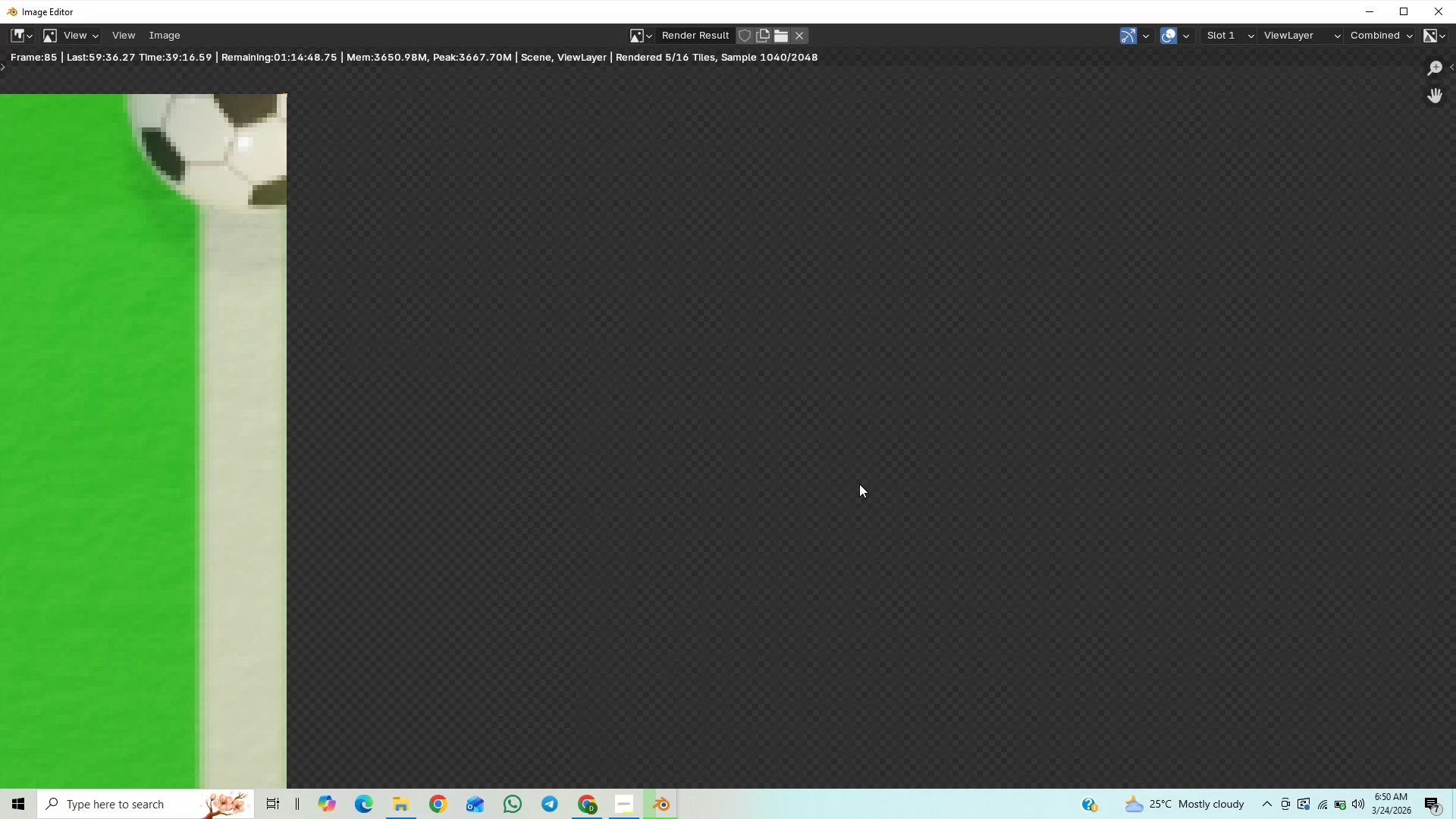 
scroll: coordinate [868, 476], scroll_direction: down, amount: 20.0
 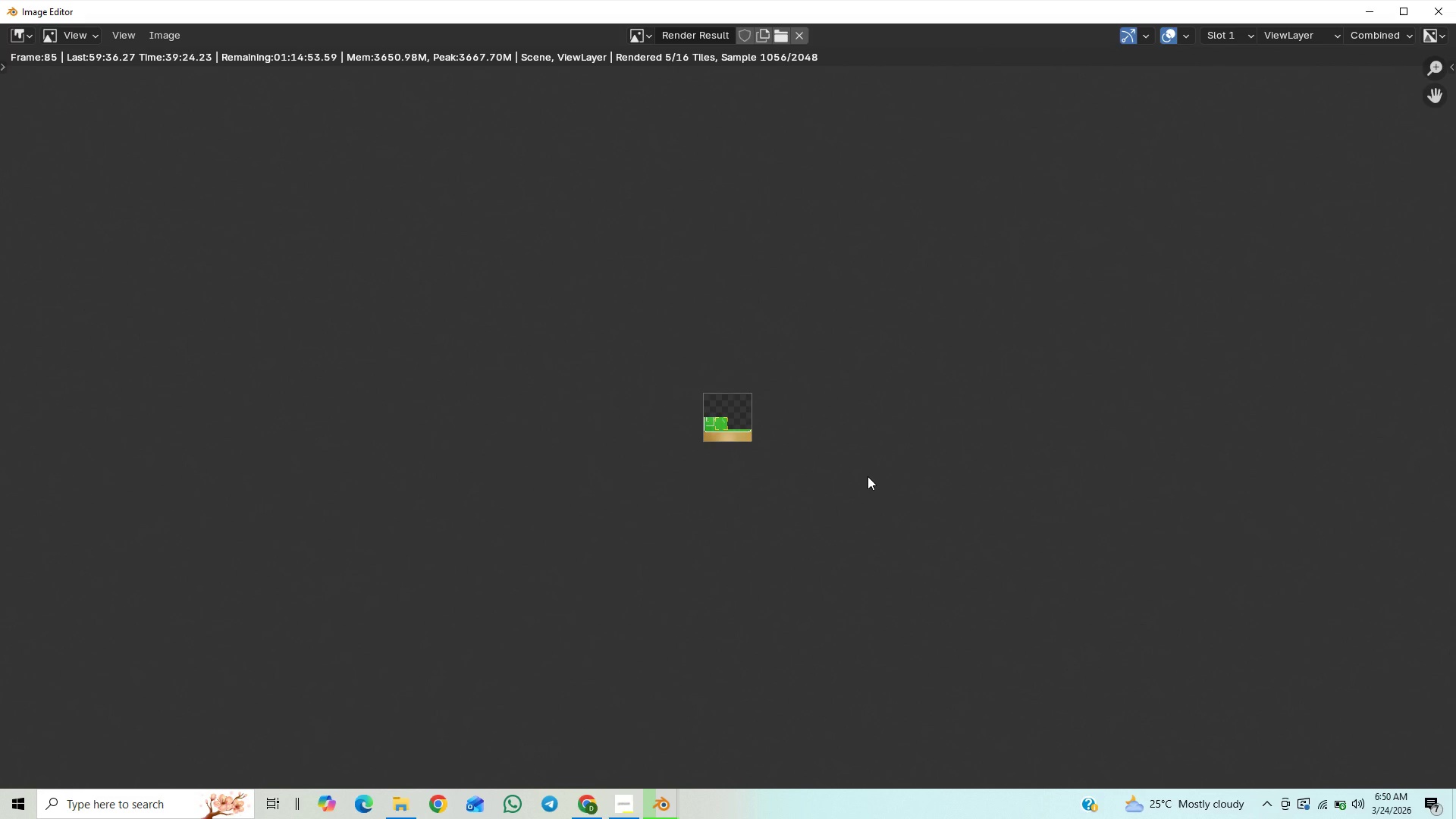 
scroll: coordinate [868, 476], scroll_direction: up, amount: 12.0
 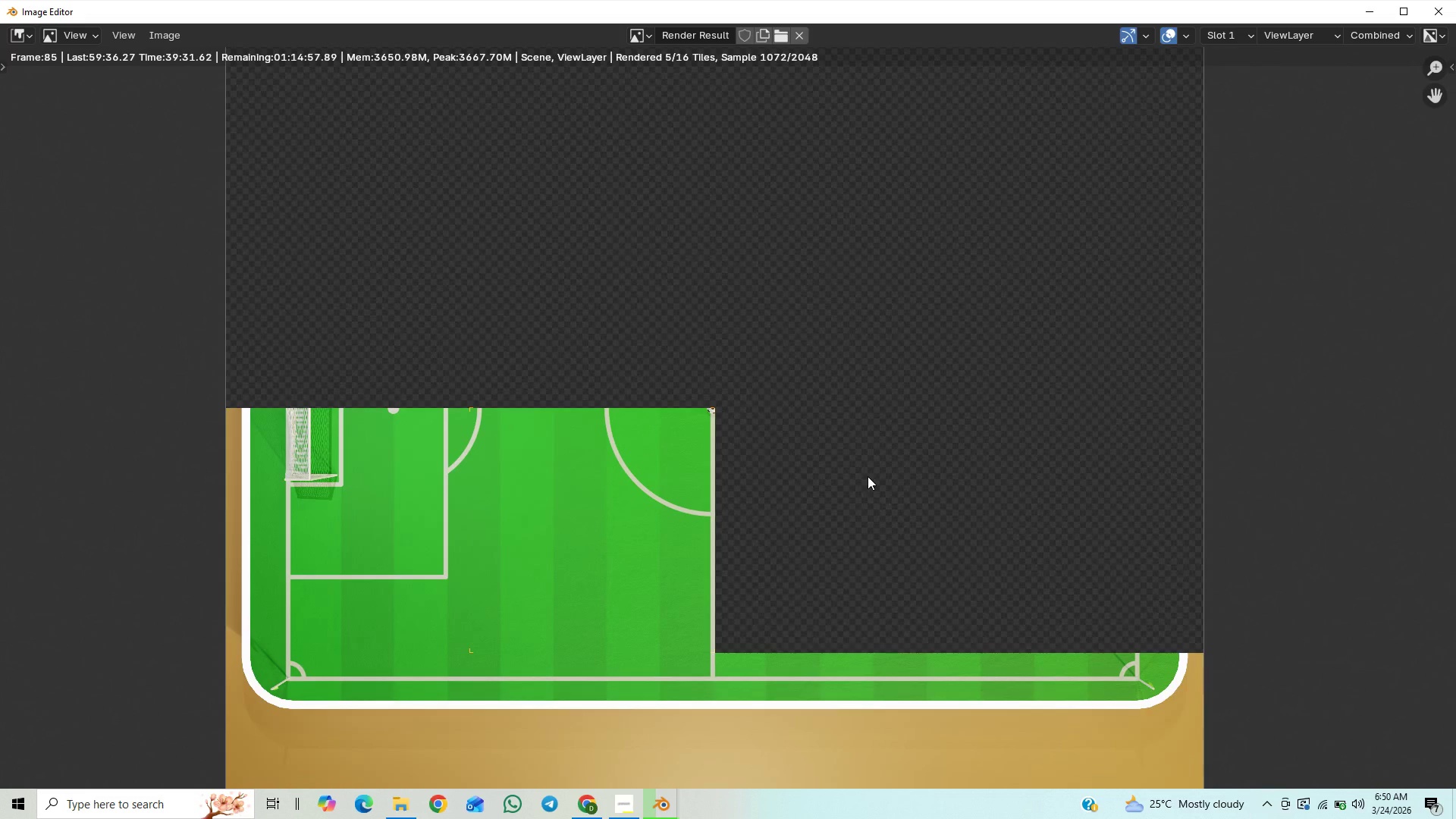 
wait(8.34)
 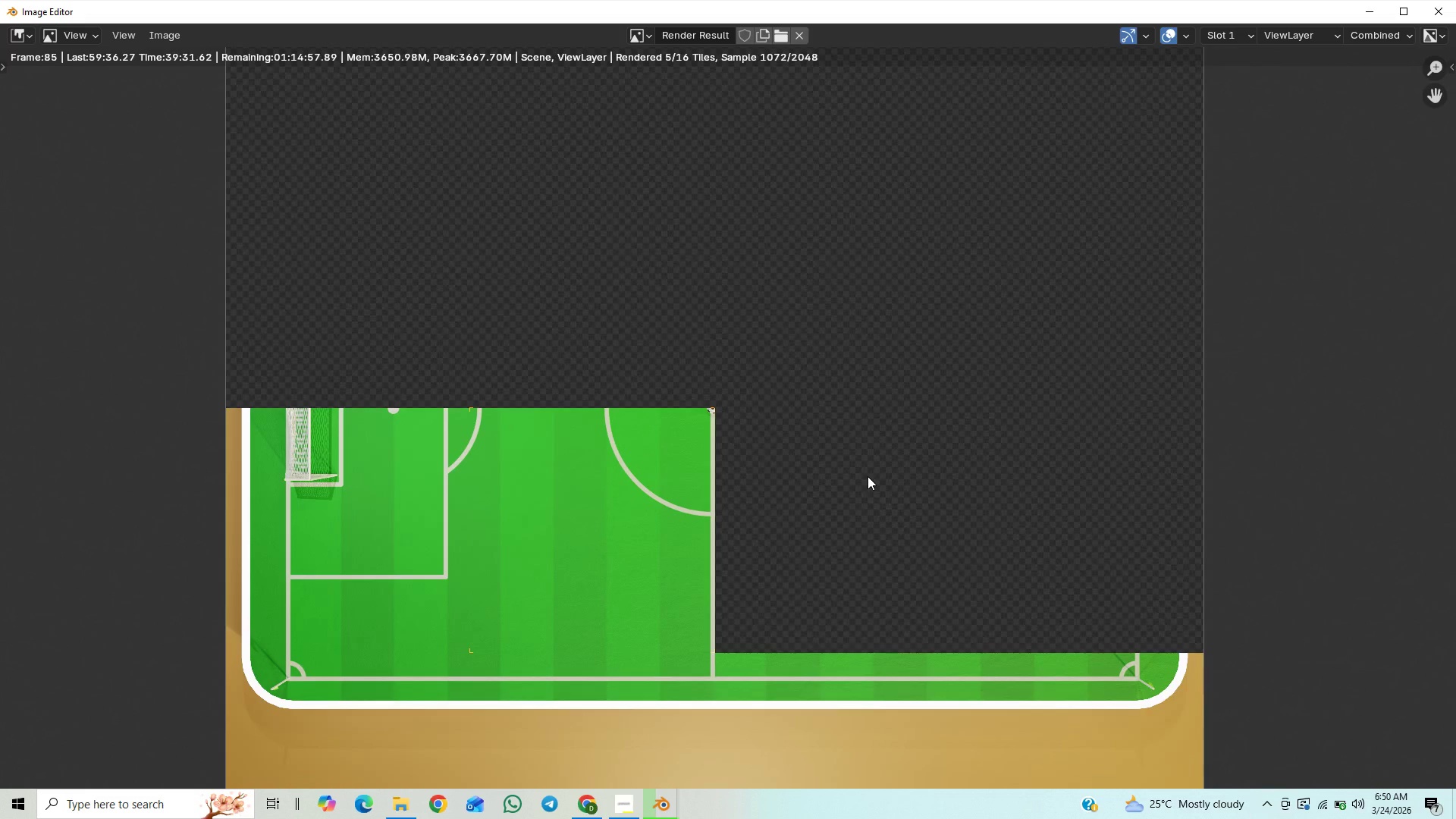 
scroll: coordinate [604, 431], scroll_direction: down, amount: 5.0
 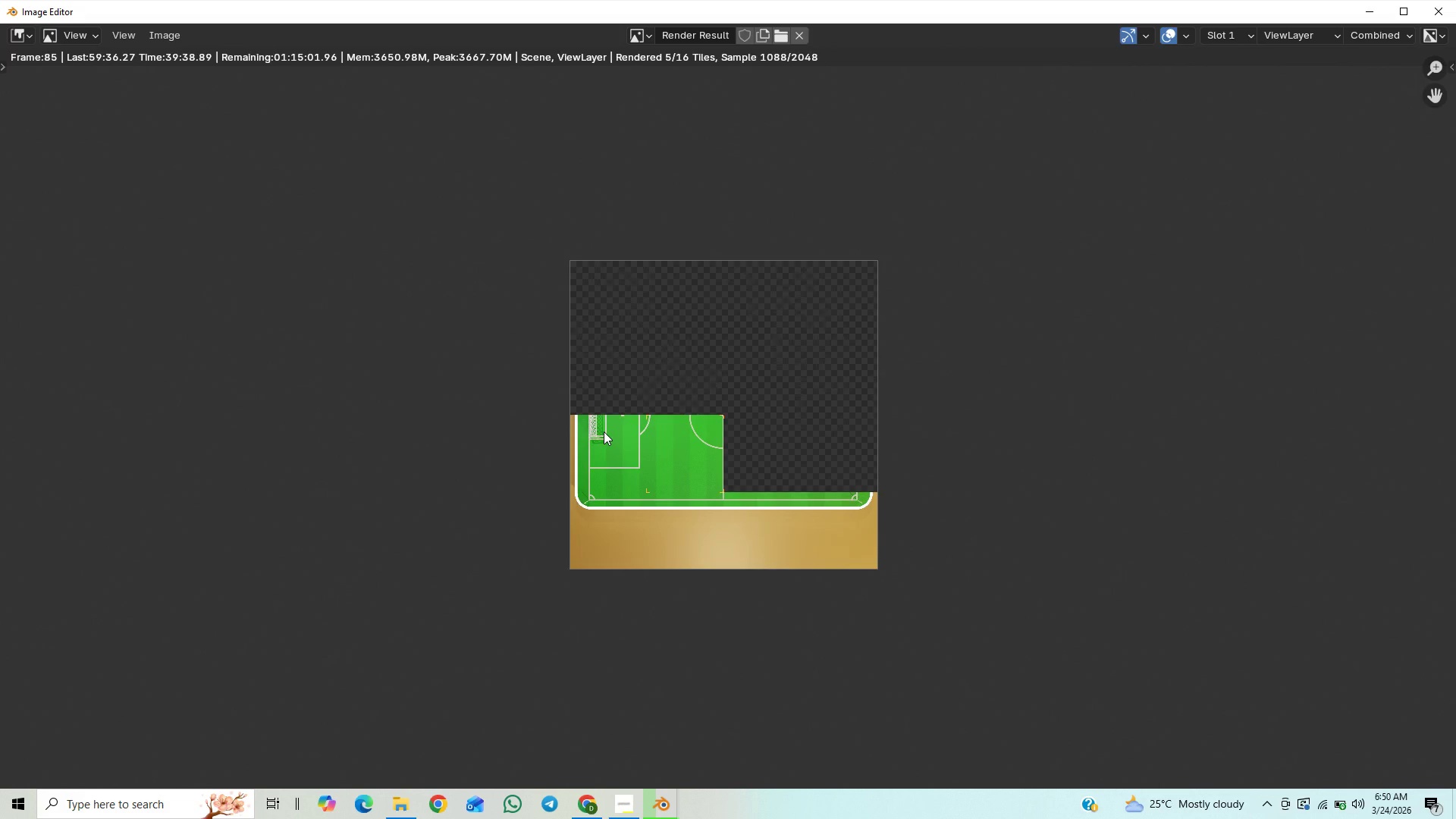 
scroll: coordinate [604, 431], scroll_direction: up, amount: 2.0
 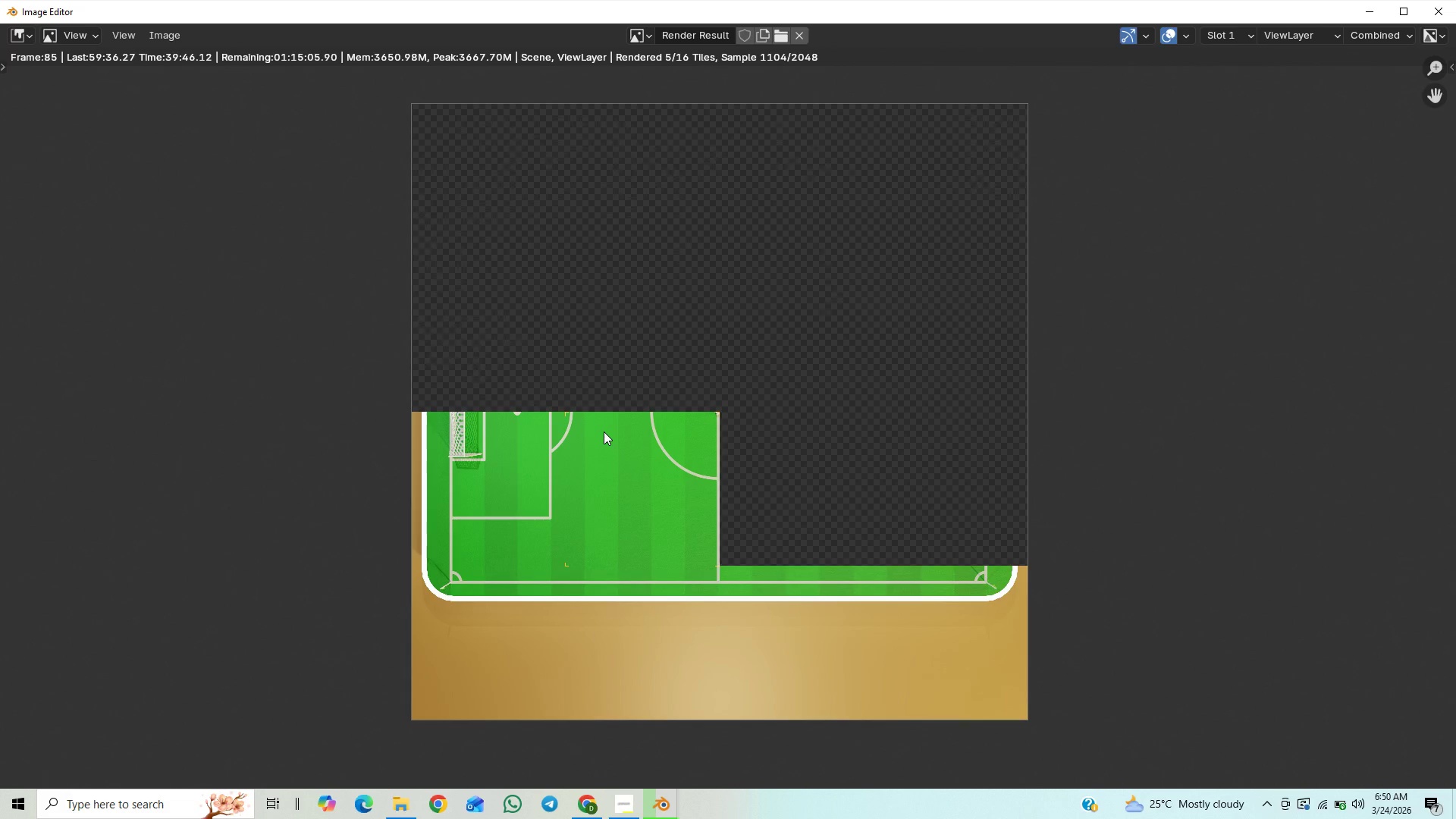 
wait(10.12)
 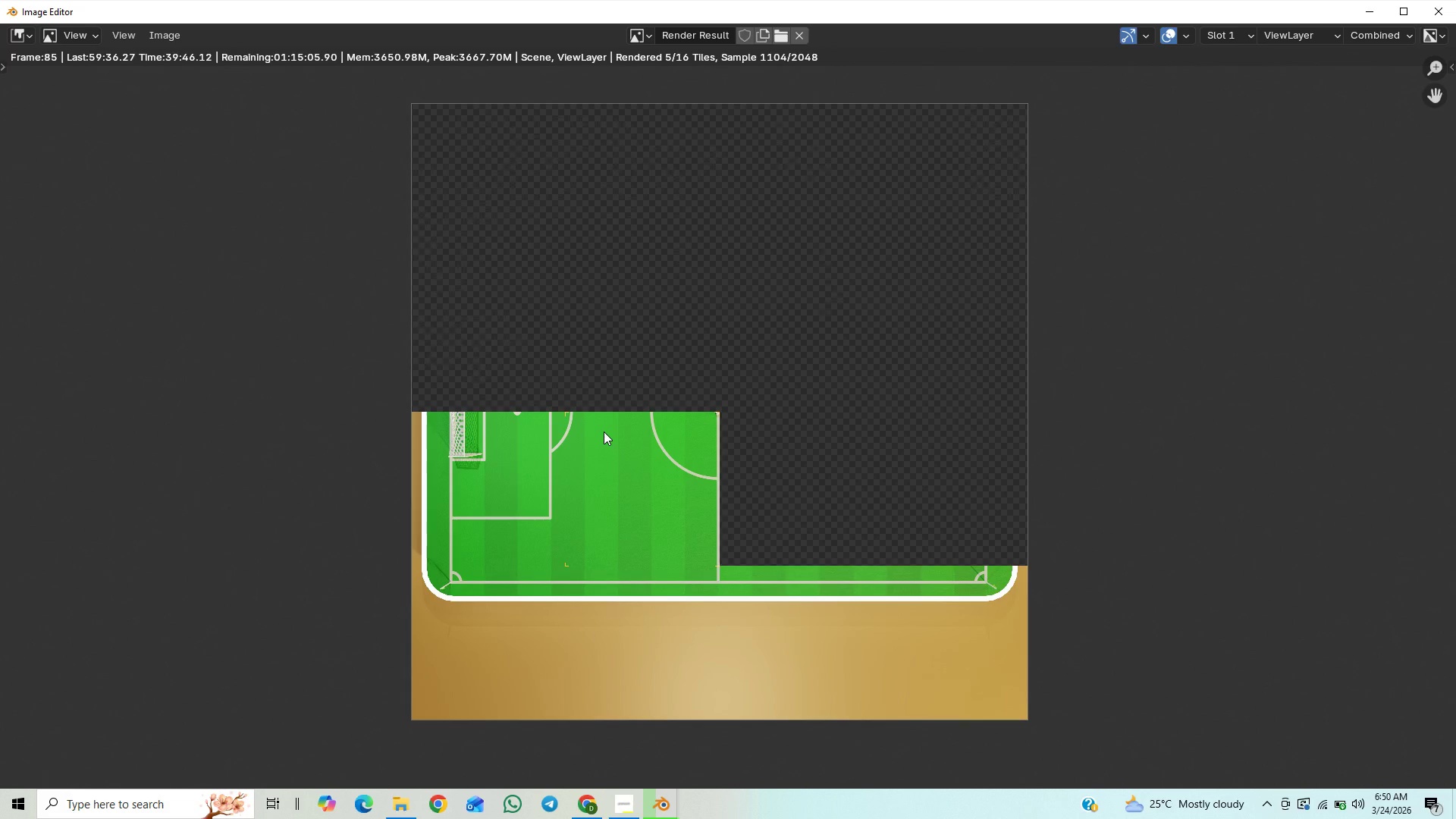 
mouse_move([1324, 797])
 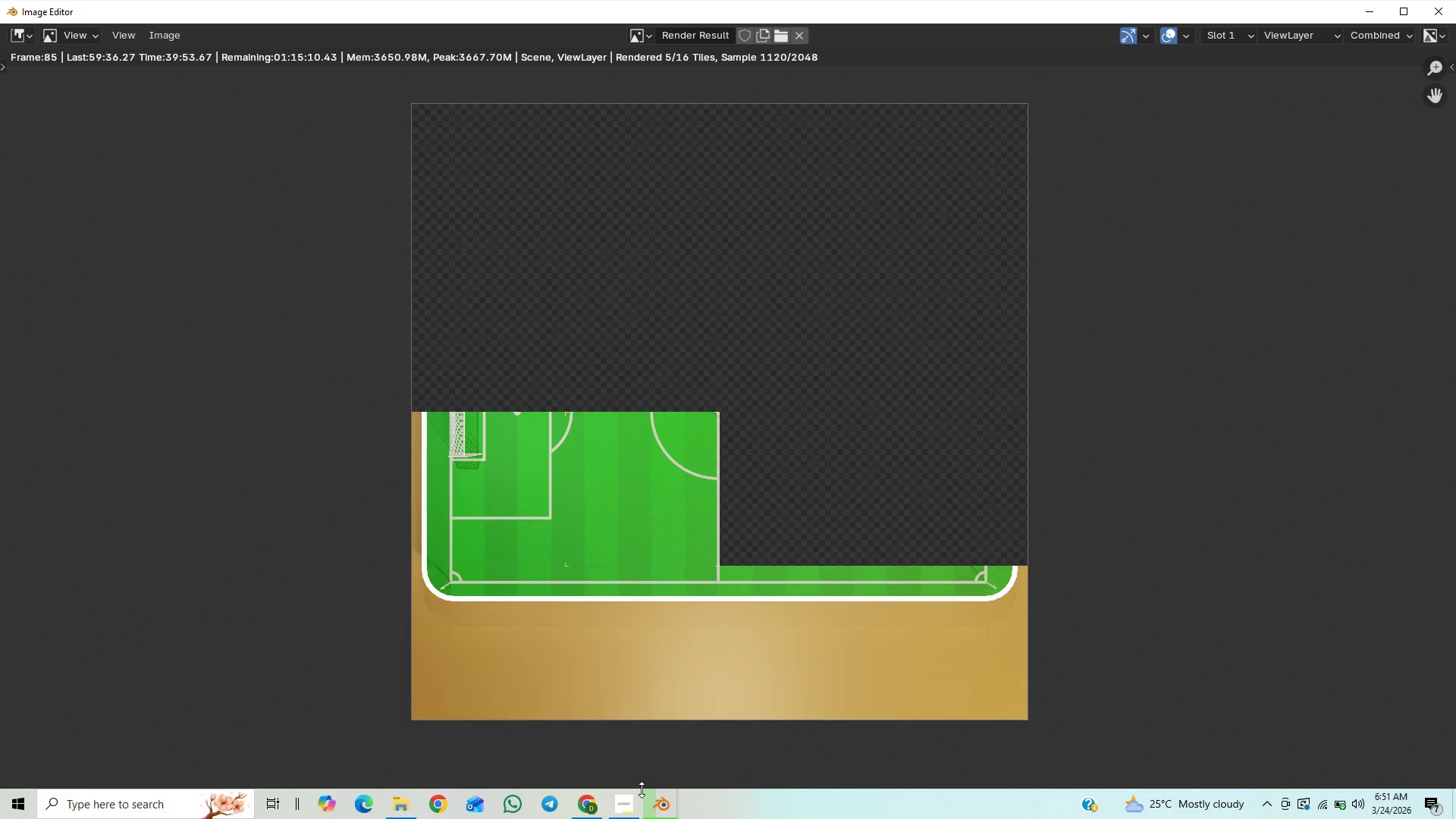 
left_click([626, 811])